 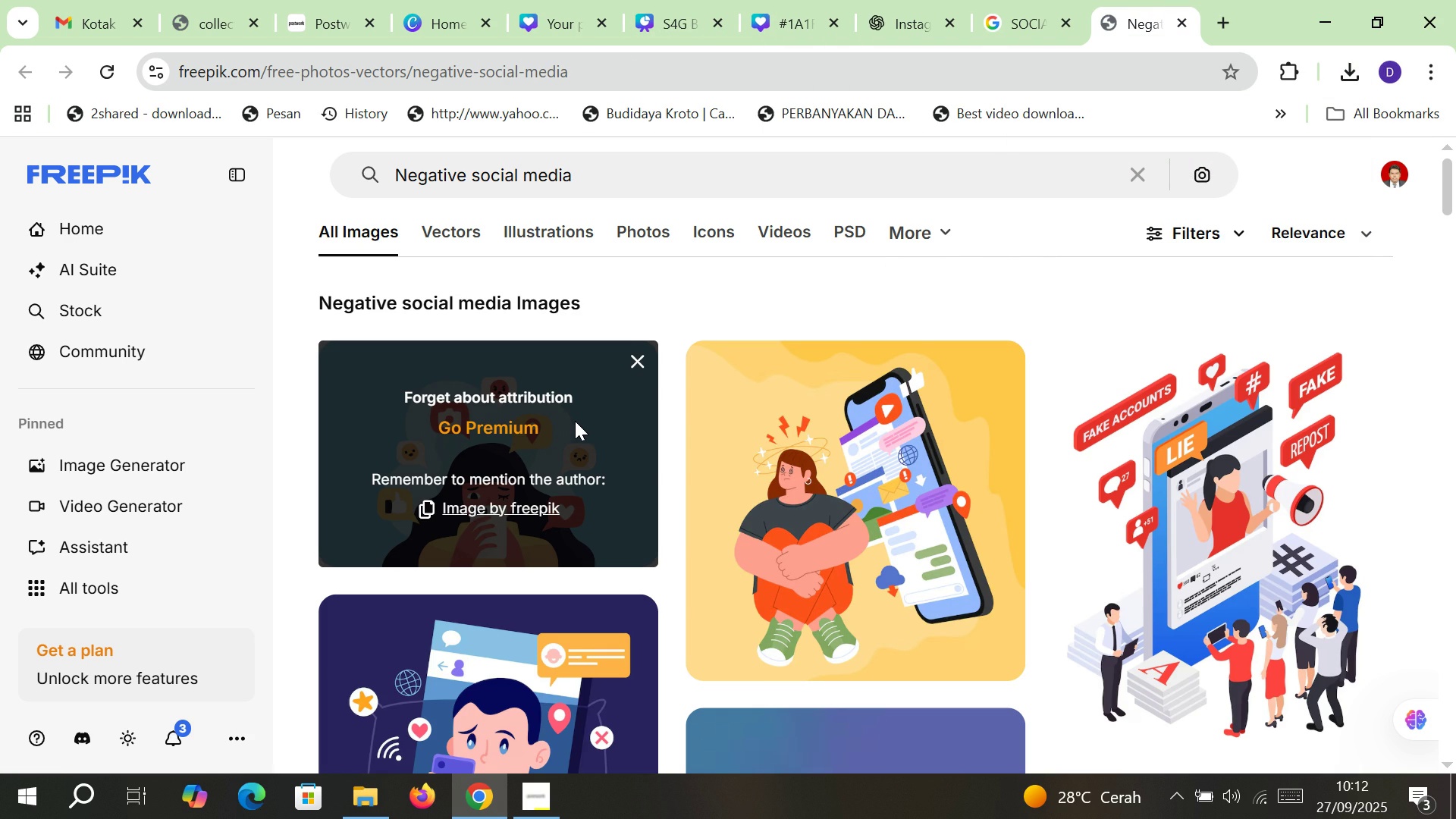 
left_click([581, 428])
 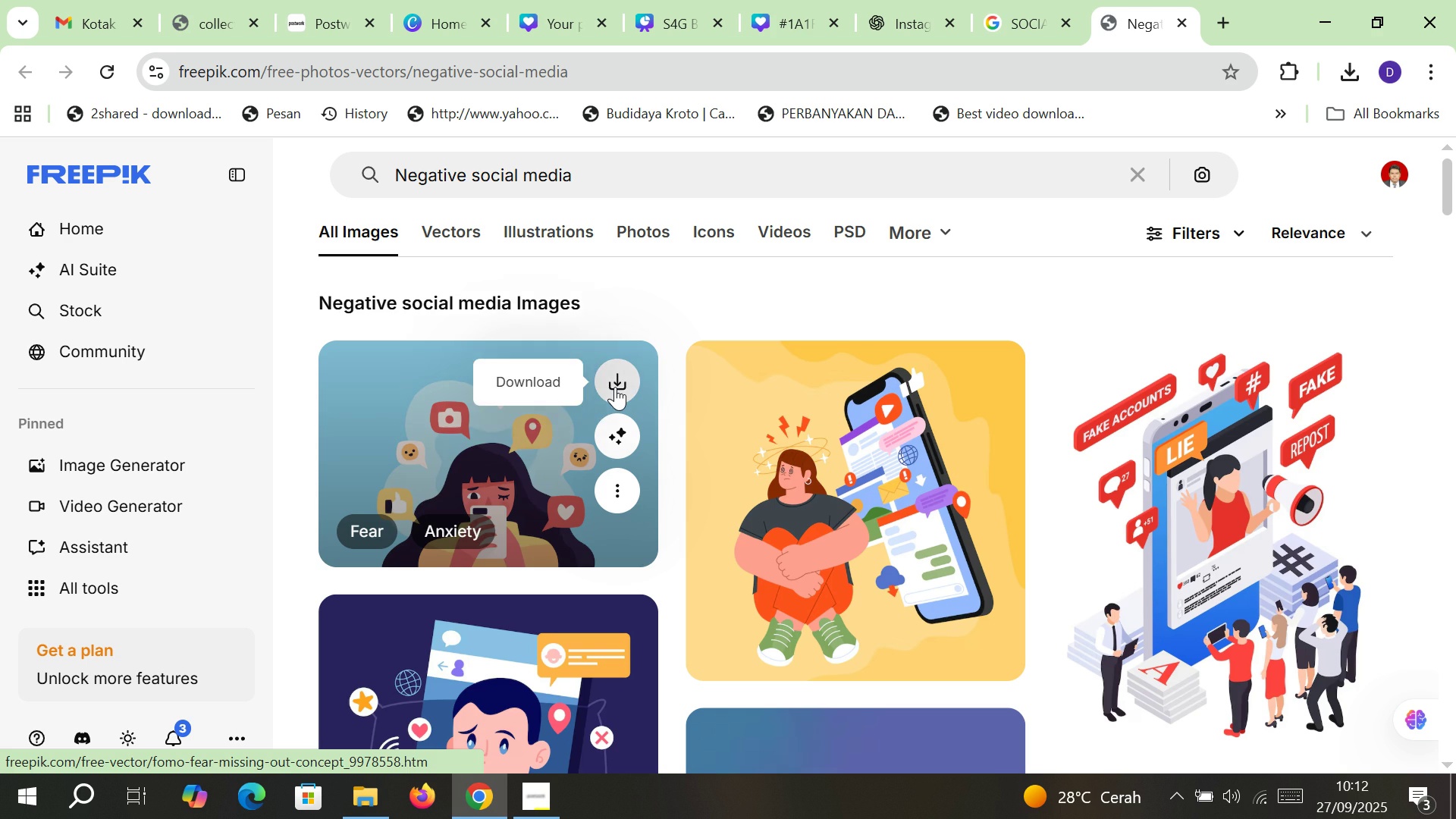 
wait(6.6)
 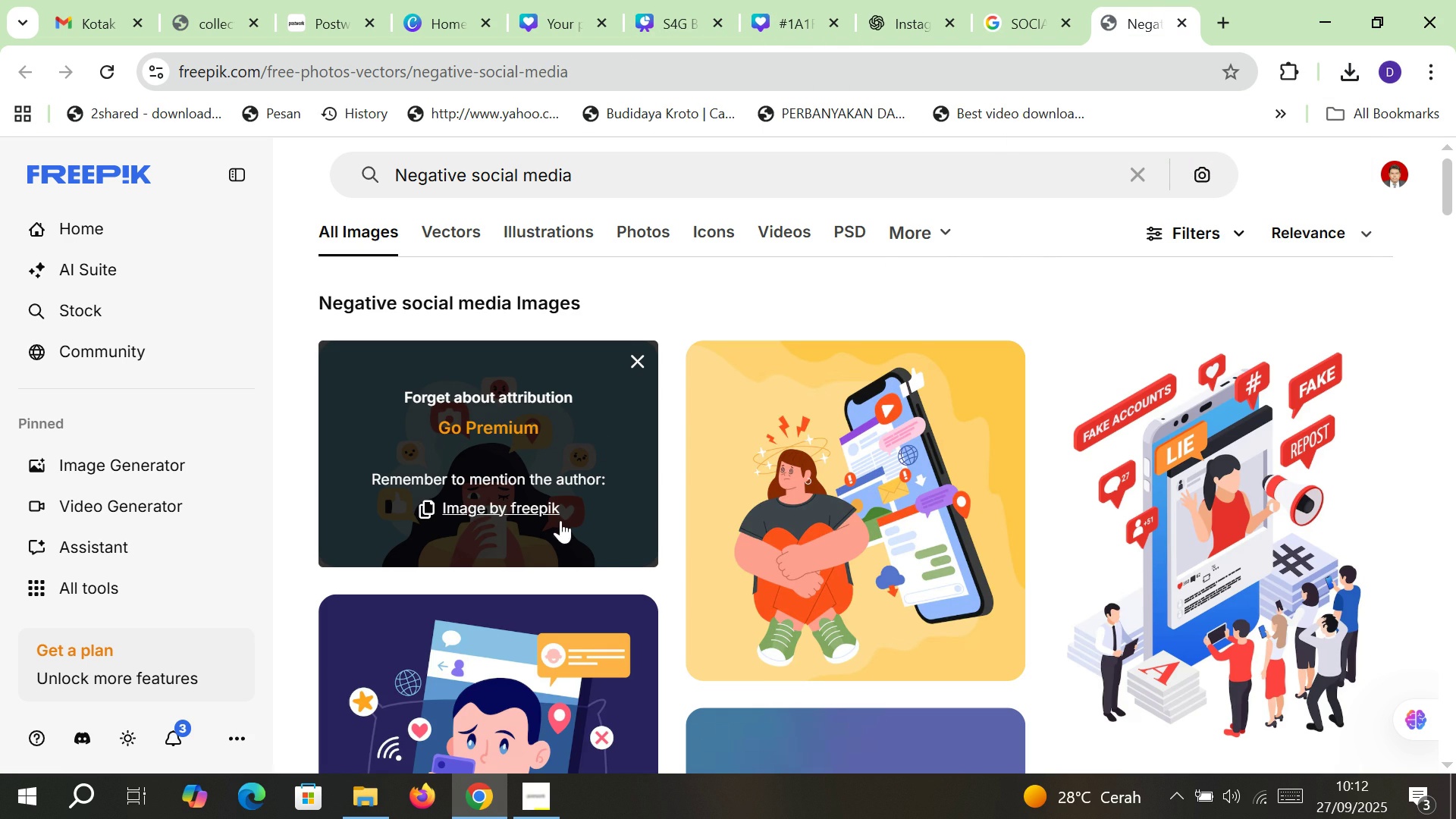 
left_click([1354, 67])
 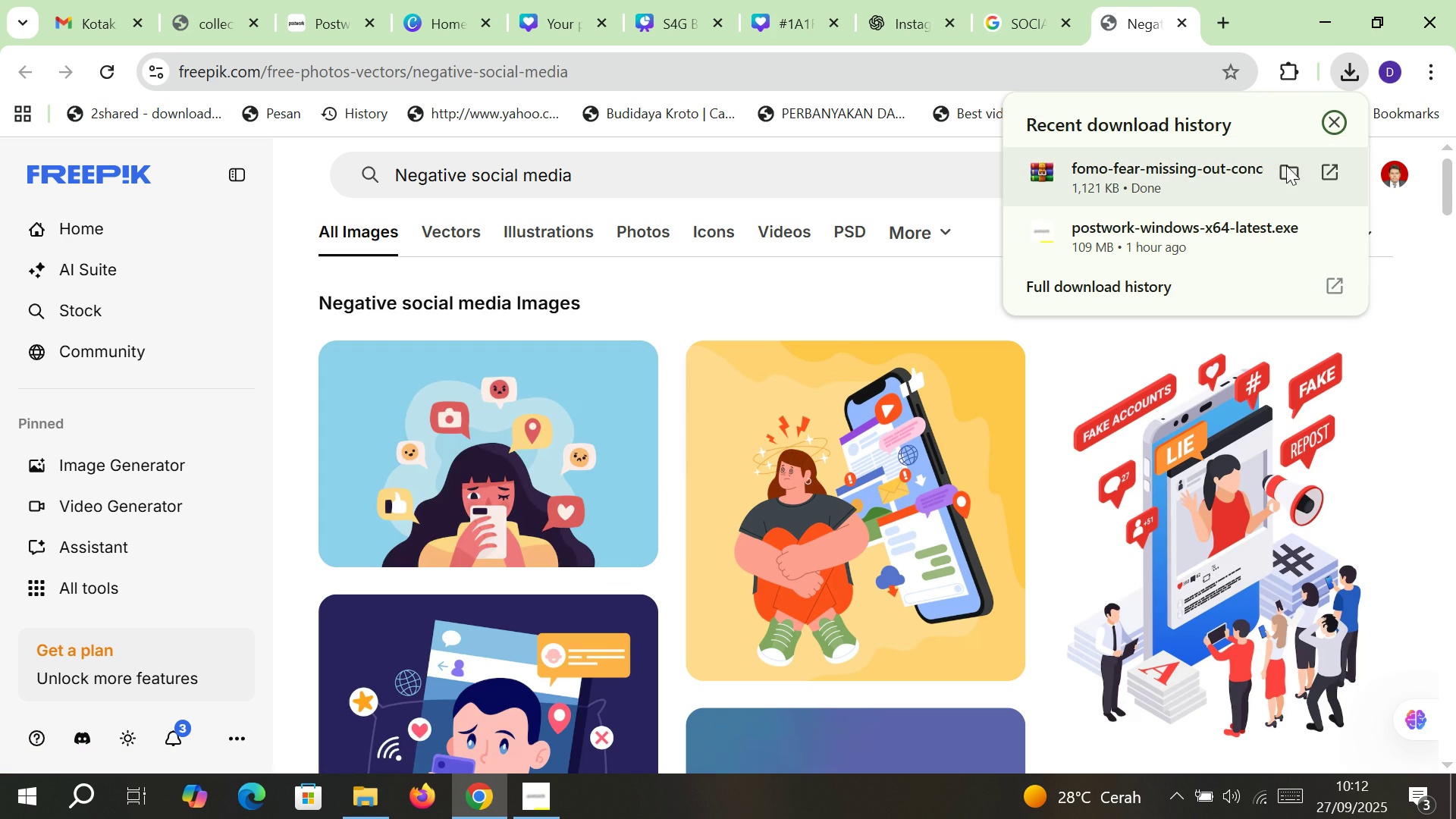 
left_click([1295, 162])
 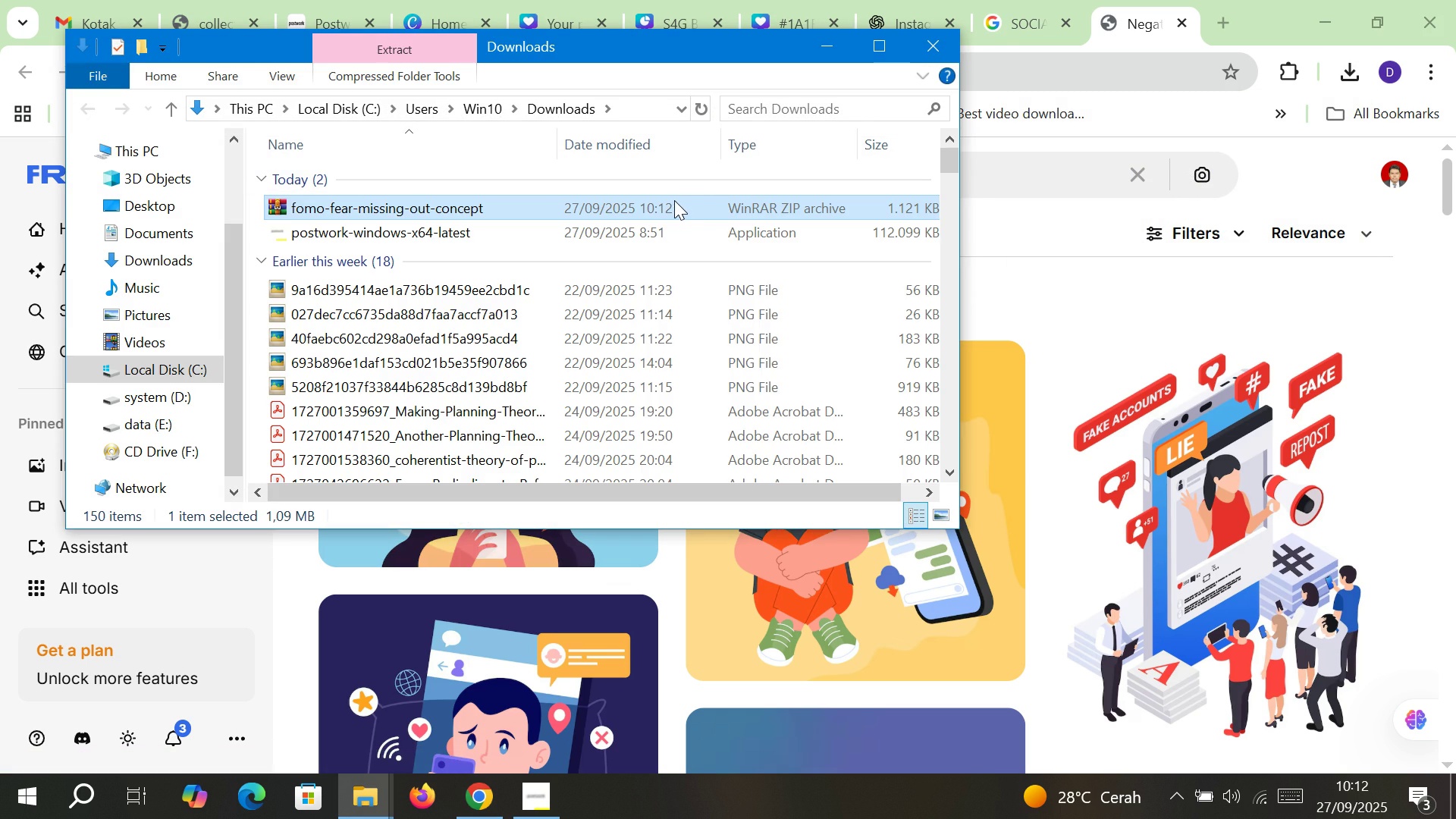 
double_click([671, 201])
 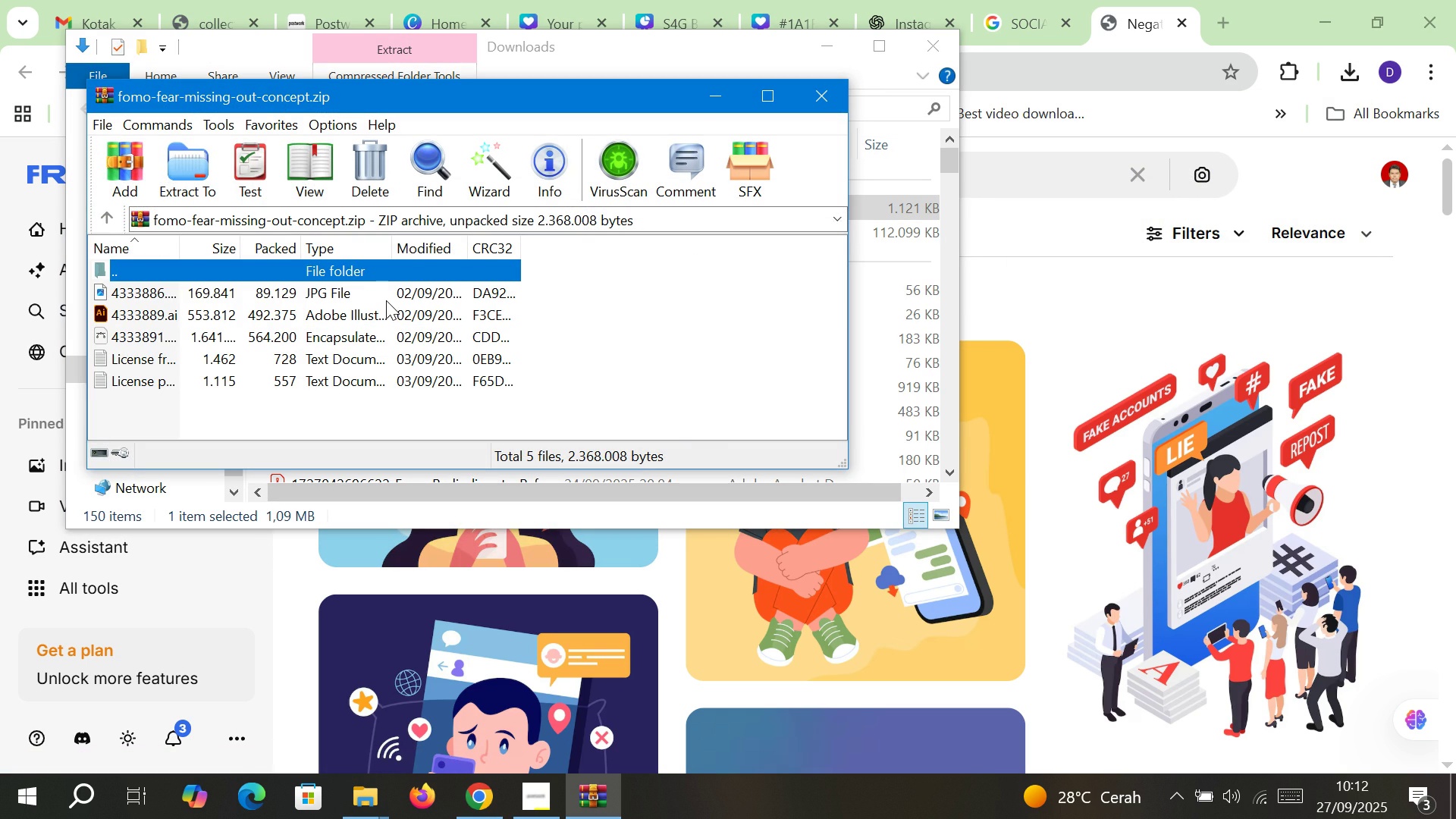 
left_click([388, 297])
 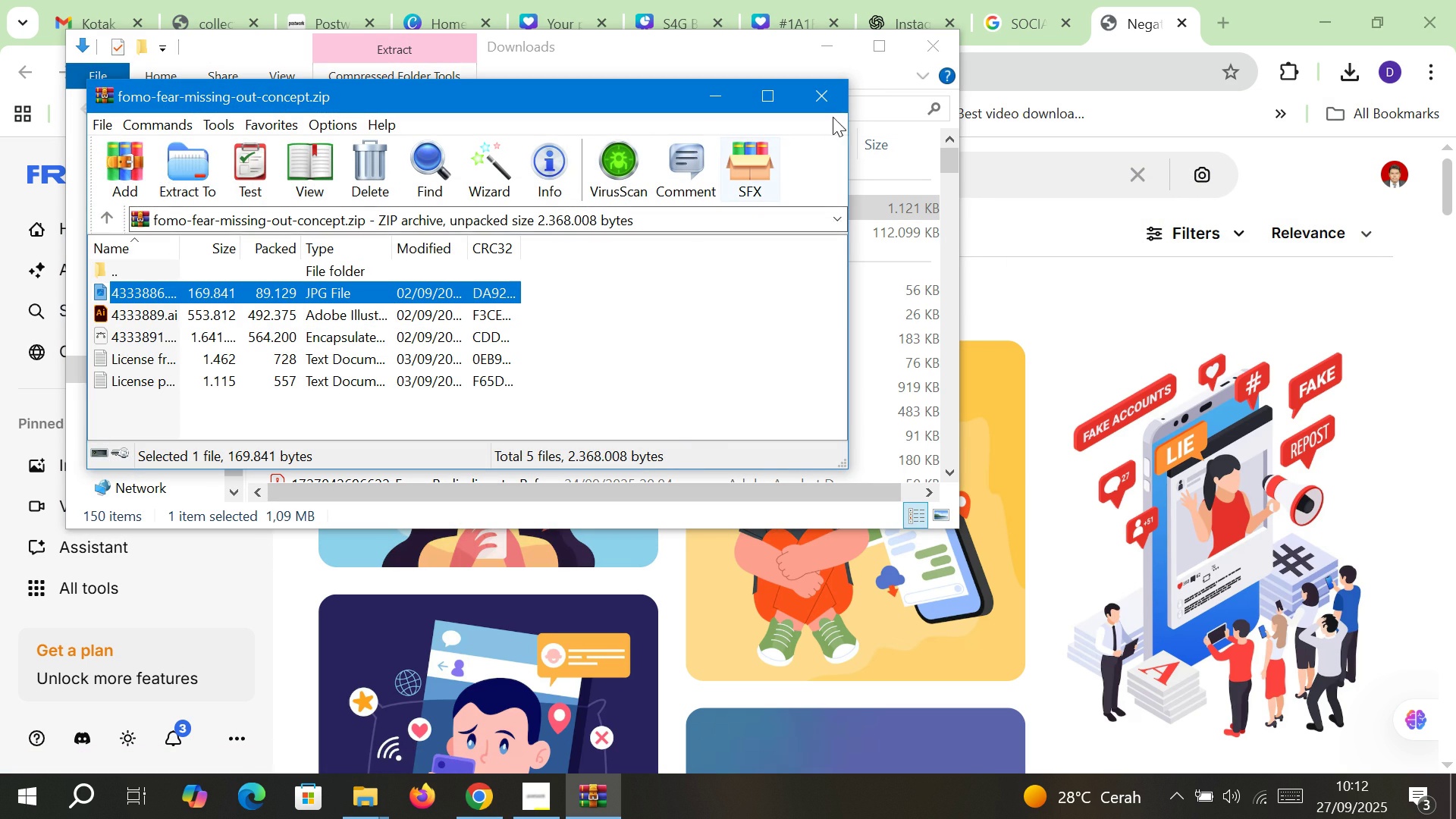 
left_click([839, 95])
 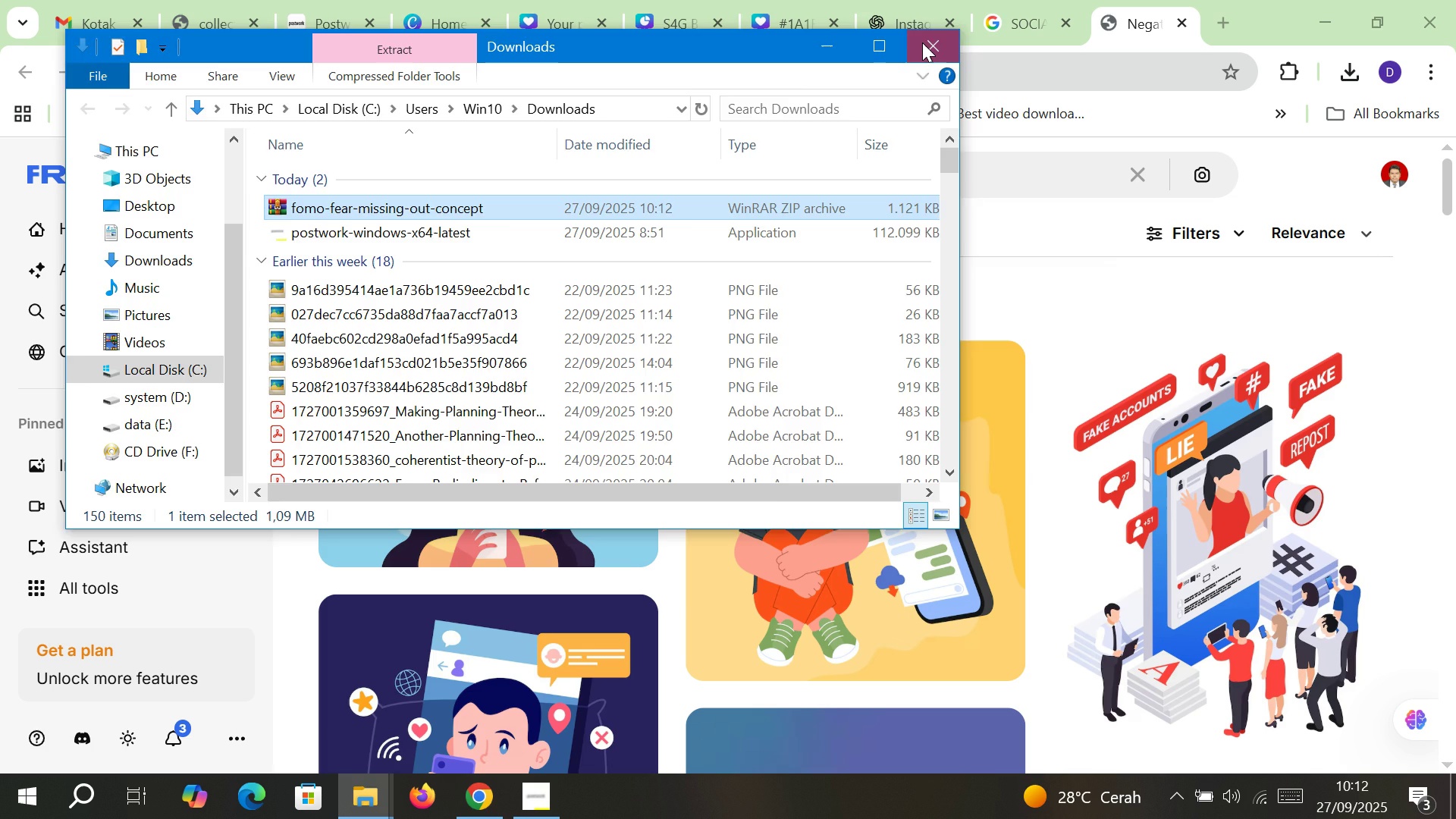 
left_click([922, 42])
 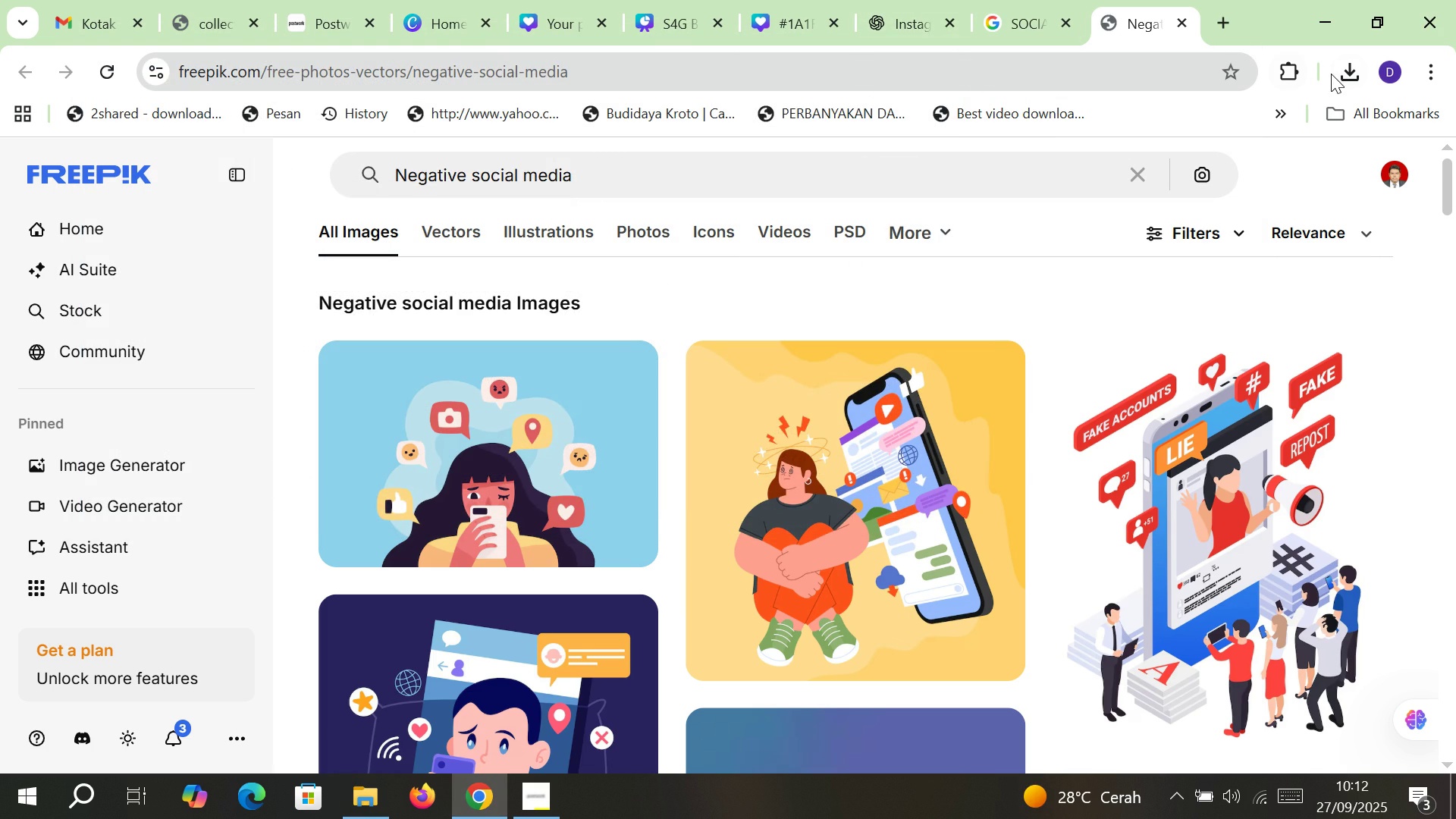 
left_click([1344, 74])
 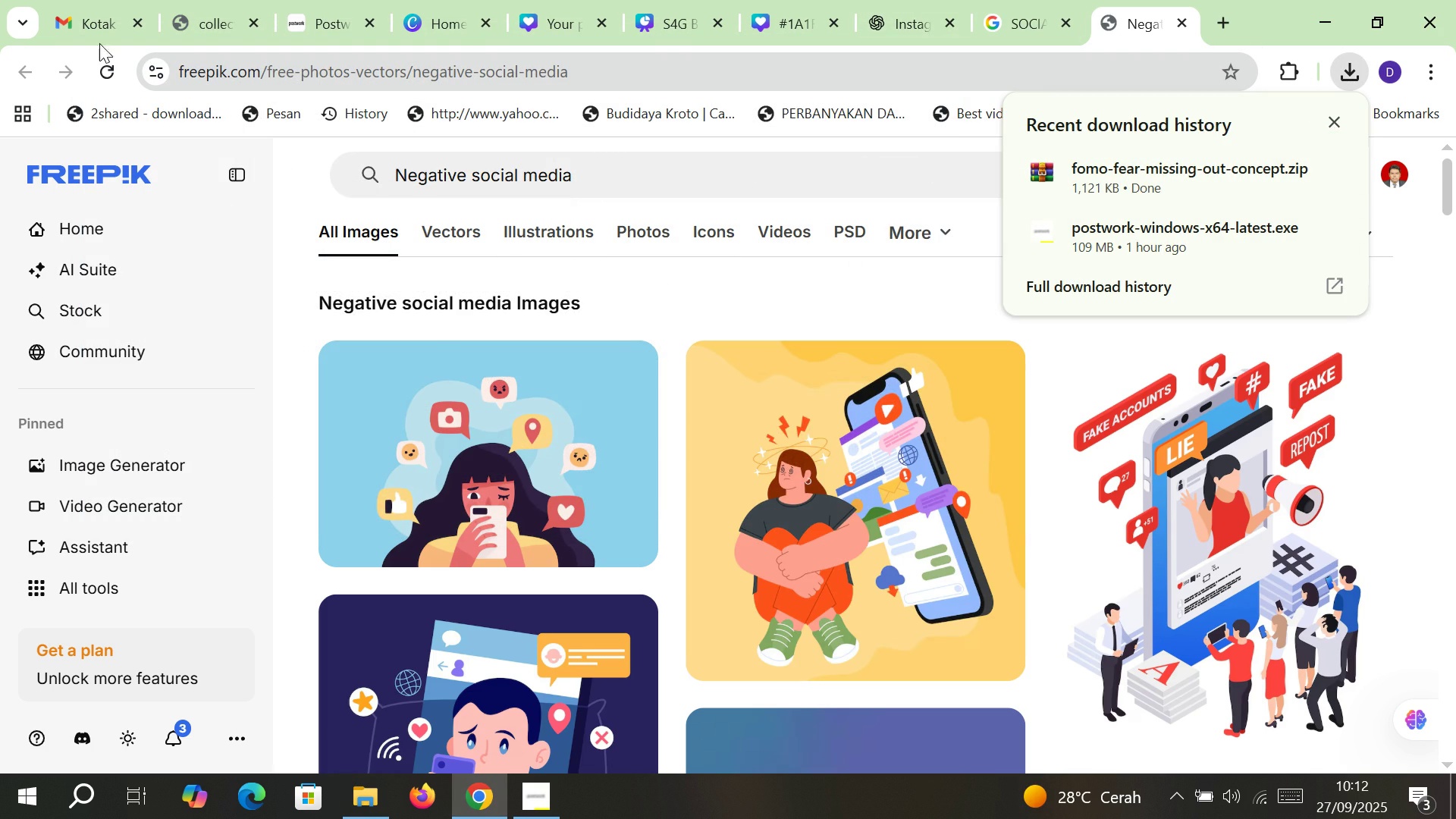 
left_click([1021, 0])